 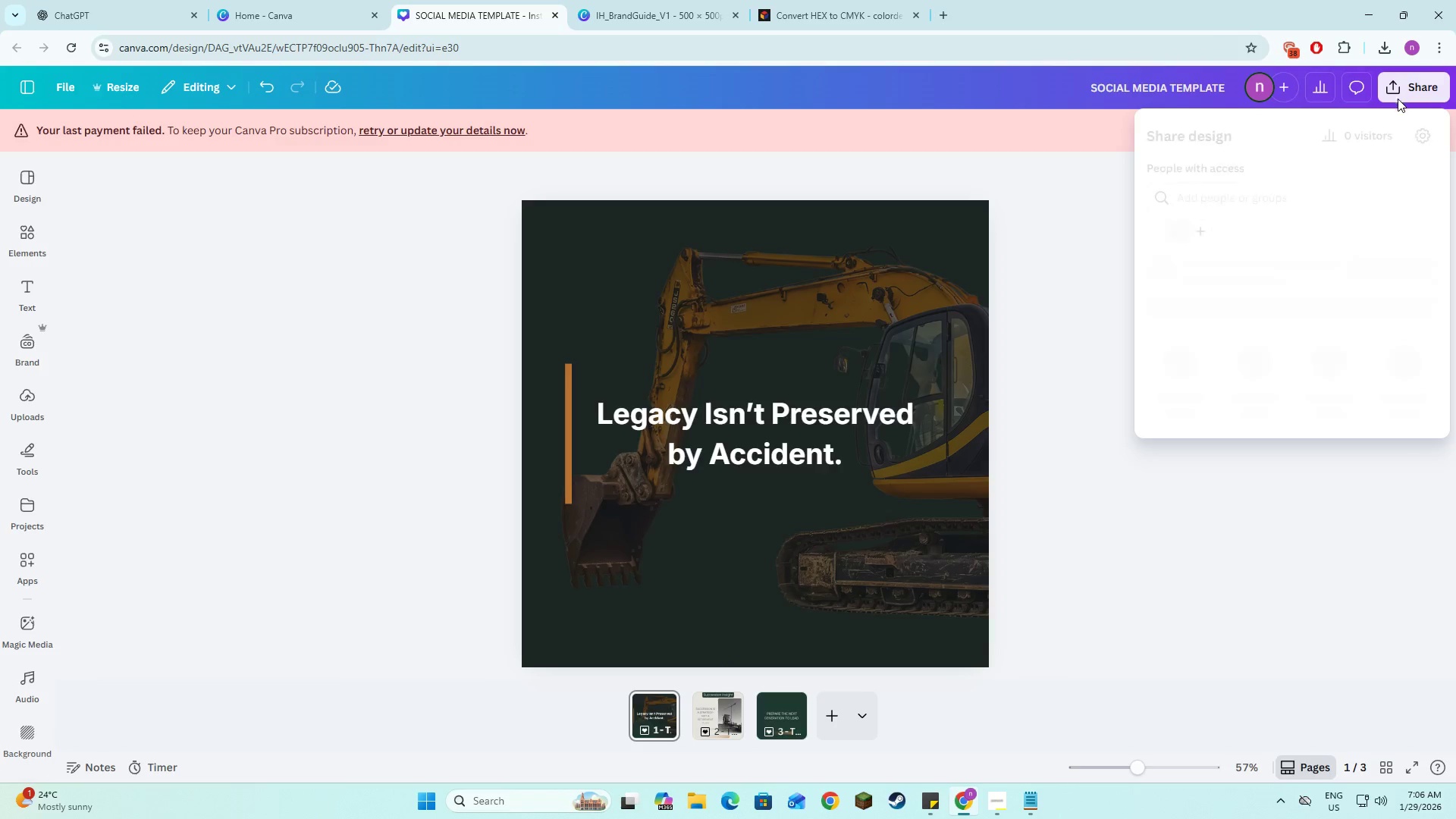 
left_click([1181, 397])
 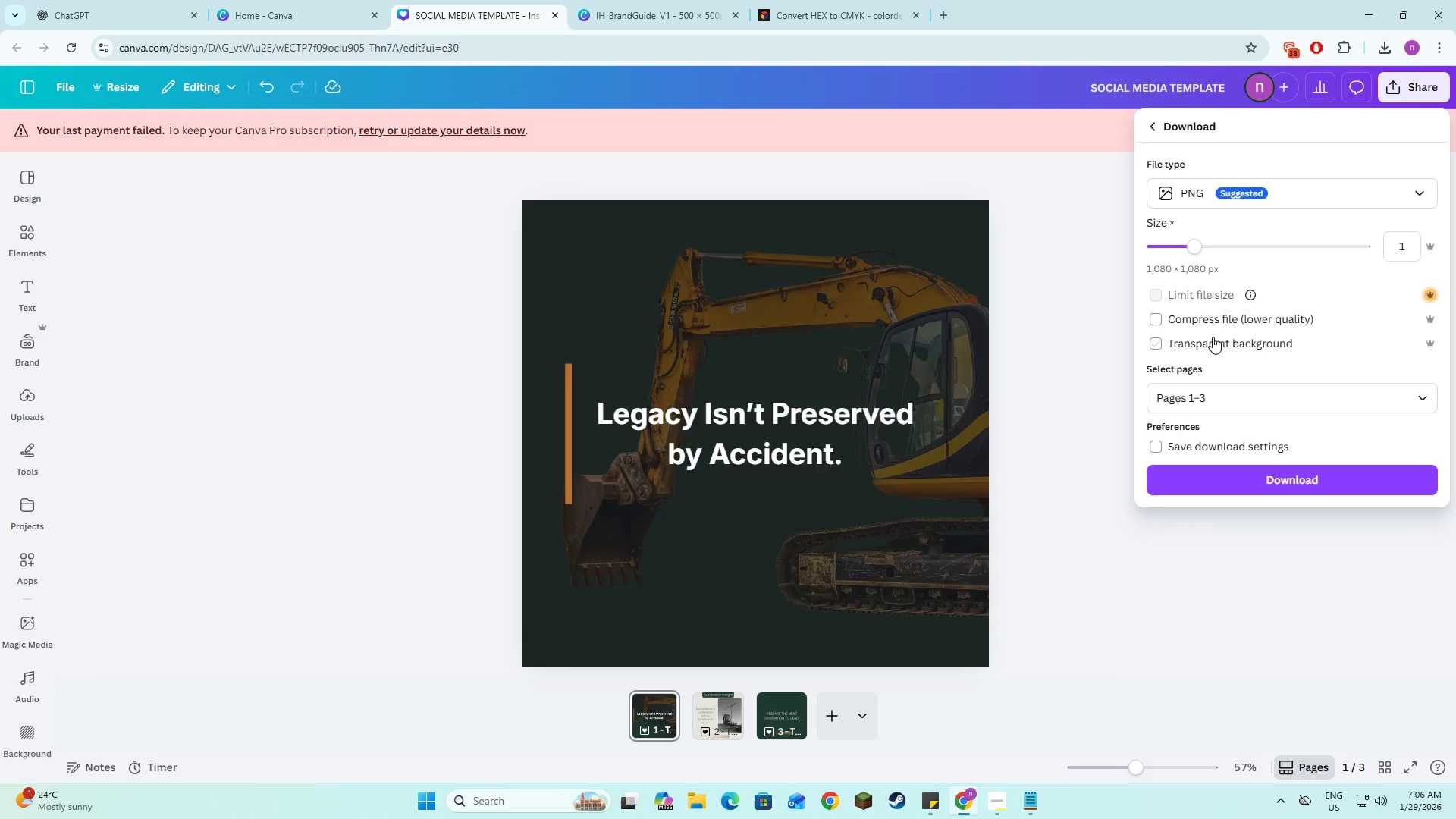 
left_click([1213, 401])
 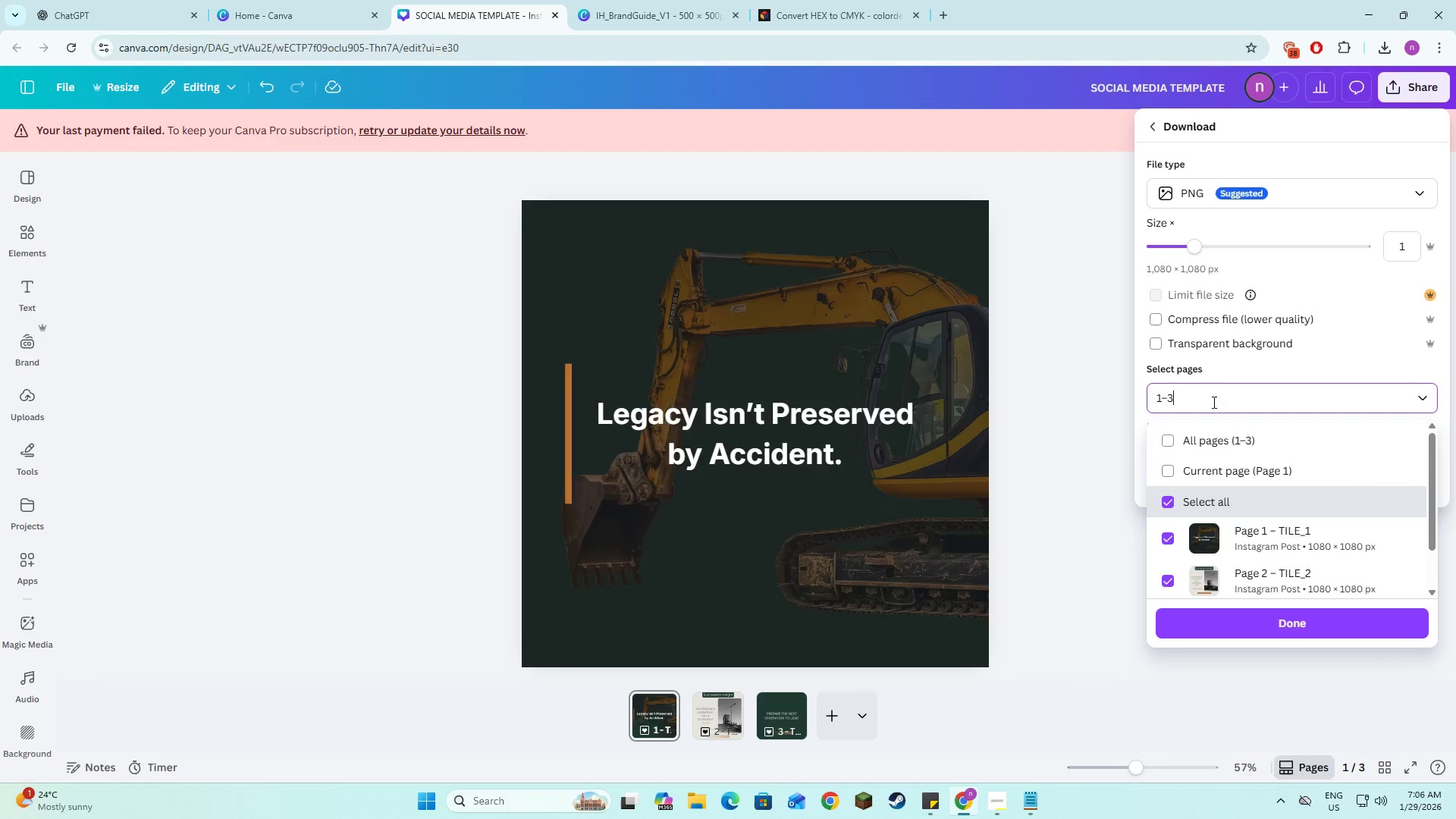 
key(Backspace)
 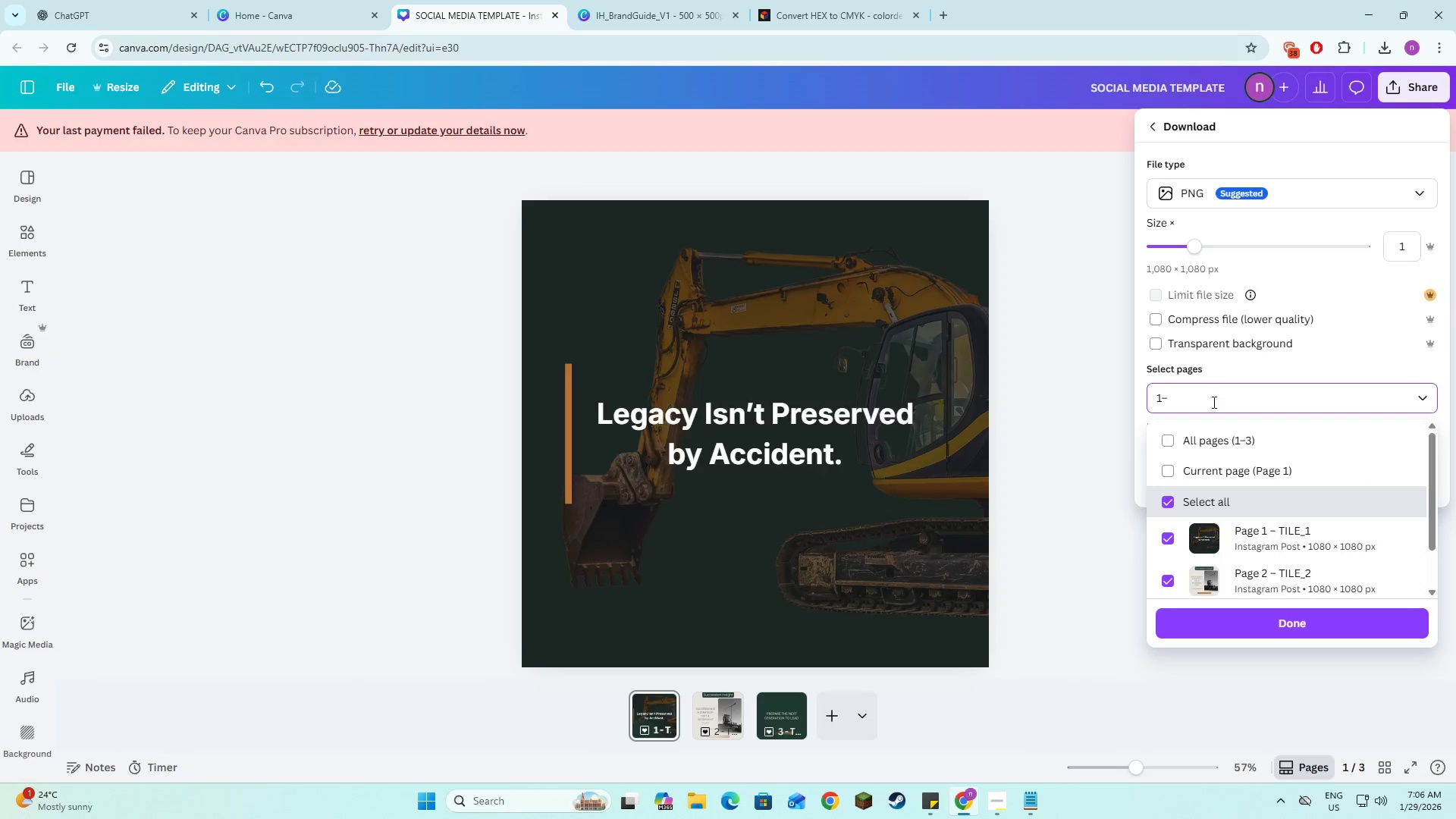 
key(Backspace)
 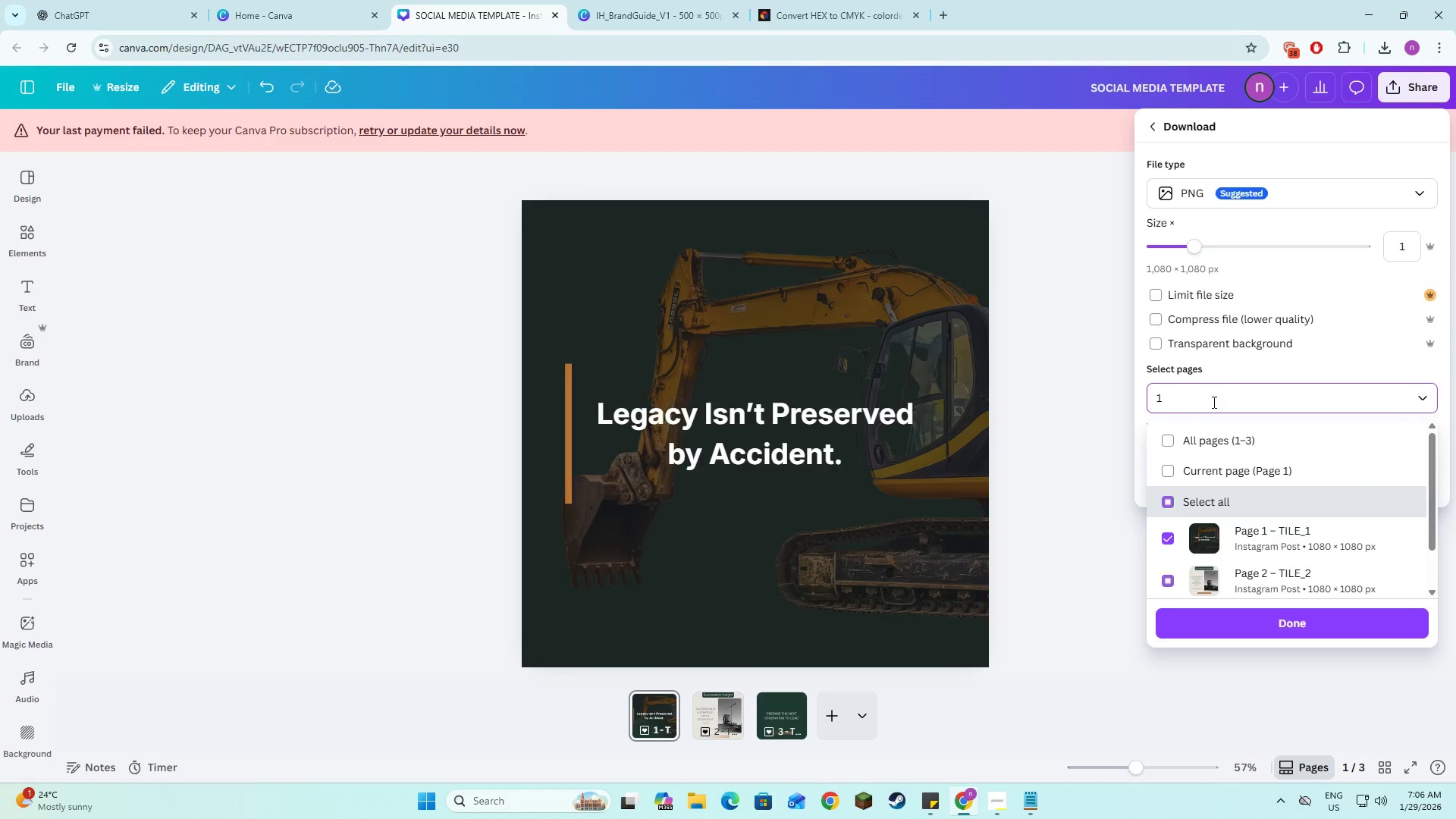 
key(Backspace)
 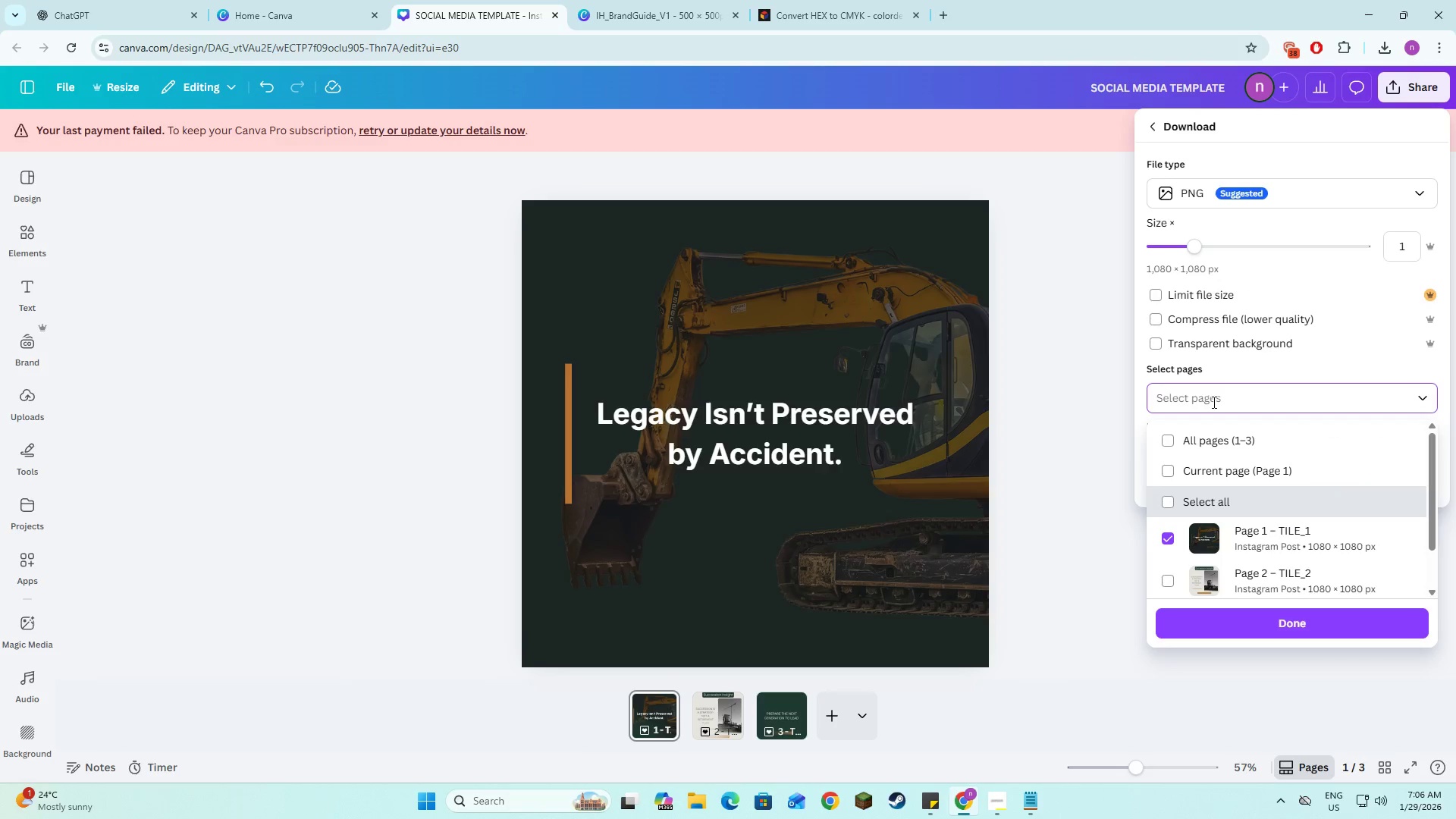 
key(1)
 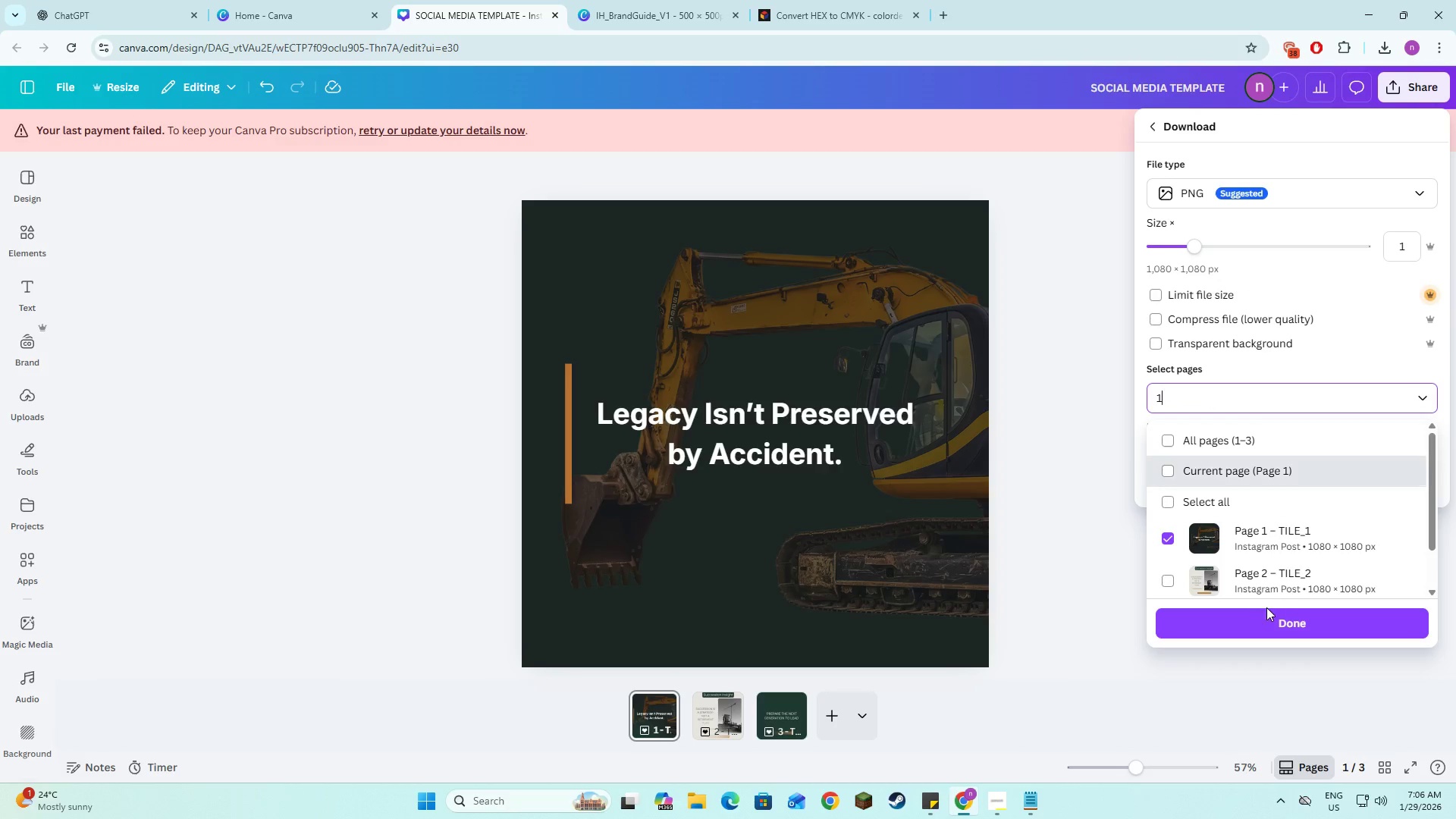 
left_click([1269, 620])
 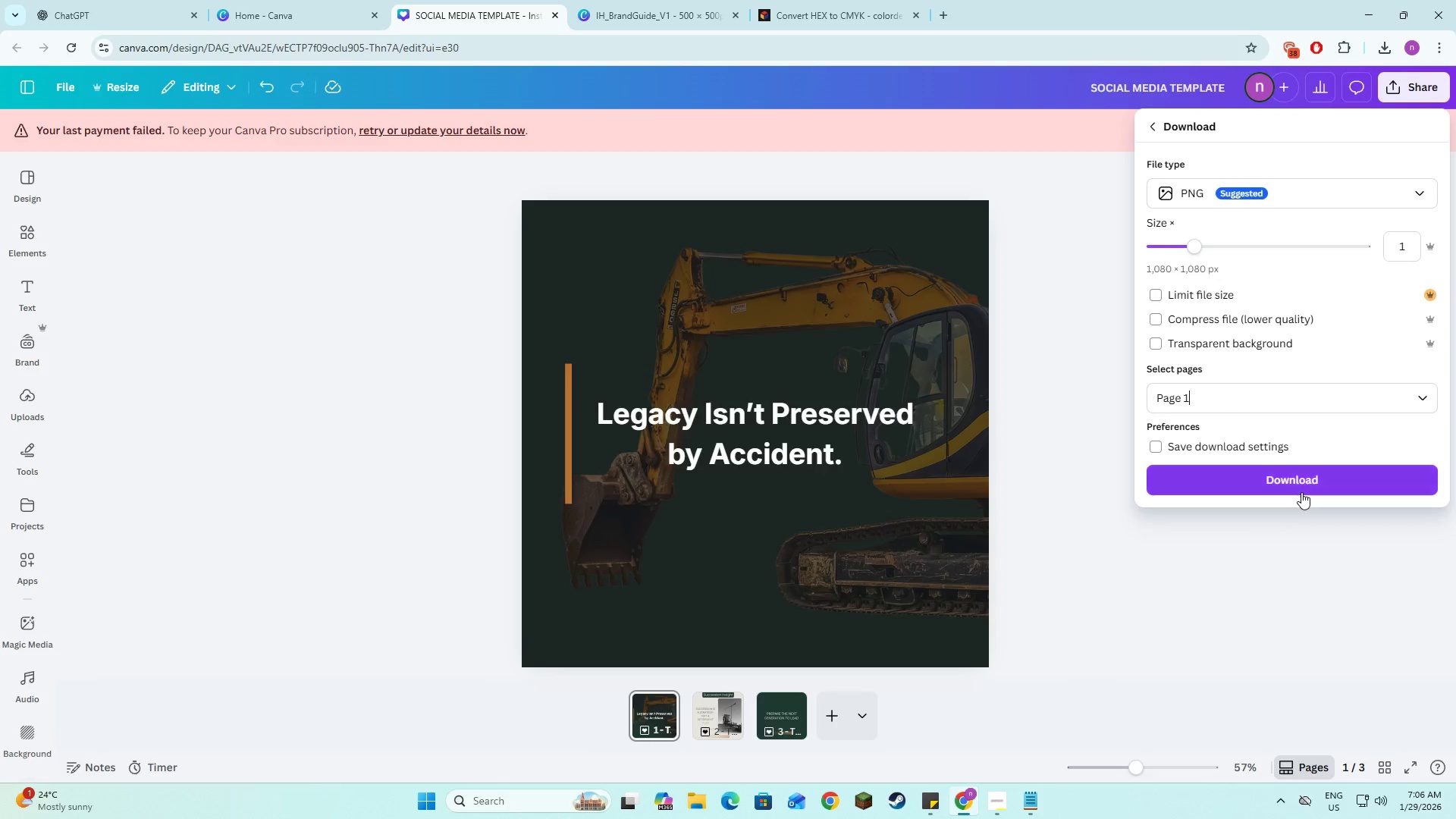 
left_click([1303, 484])
 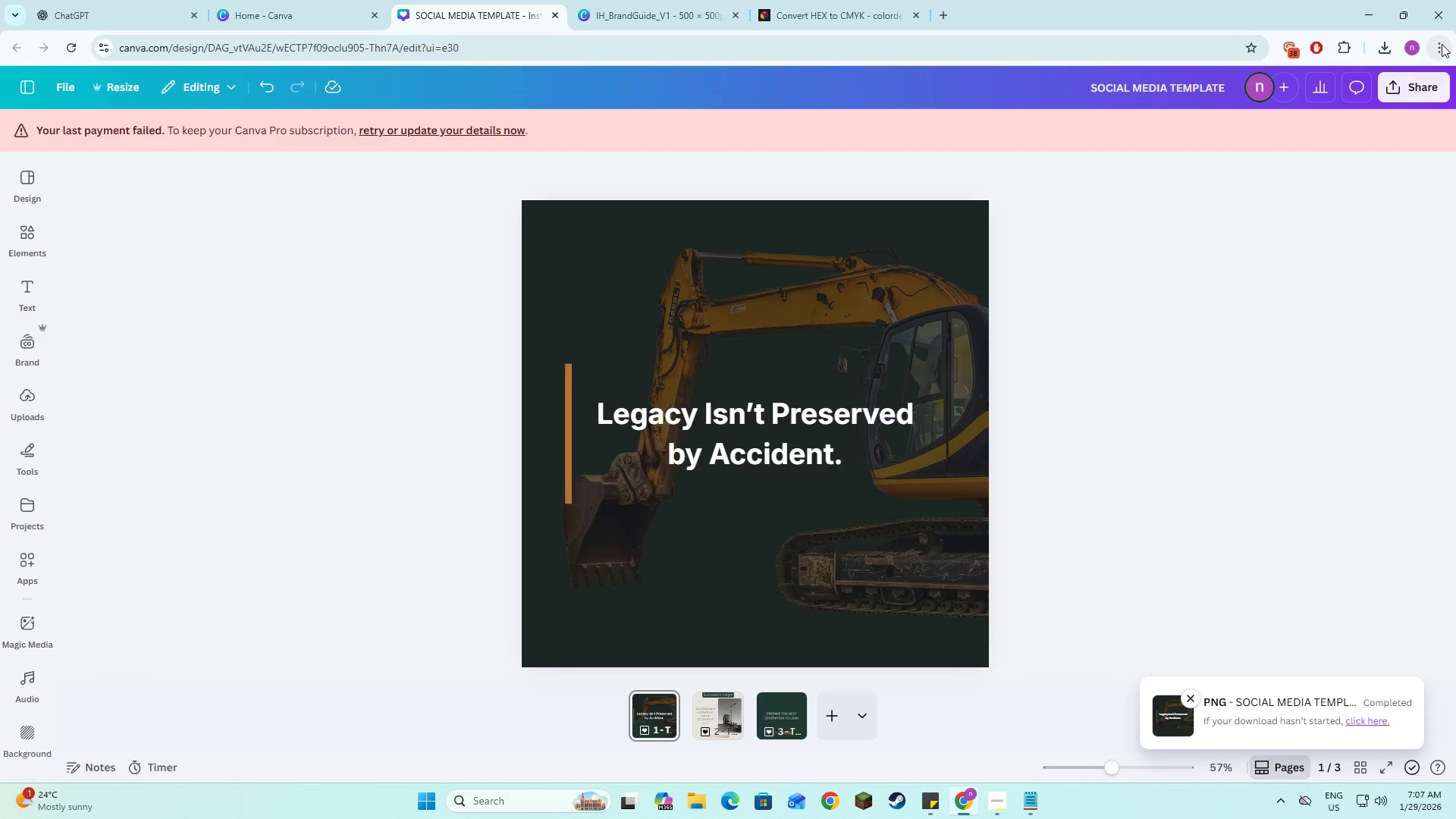 
wait(7.39)
 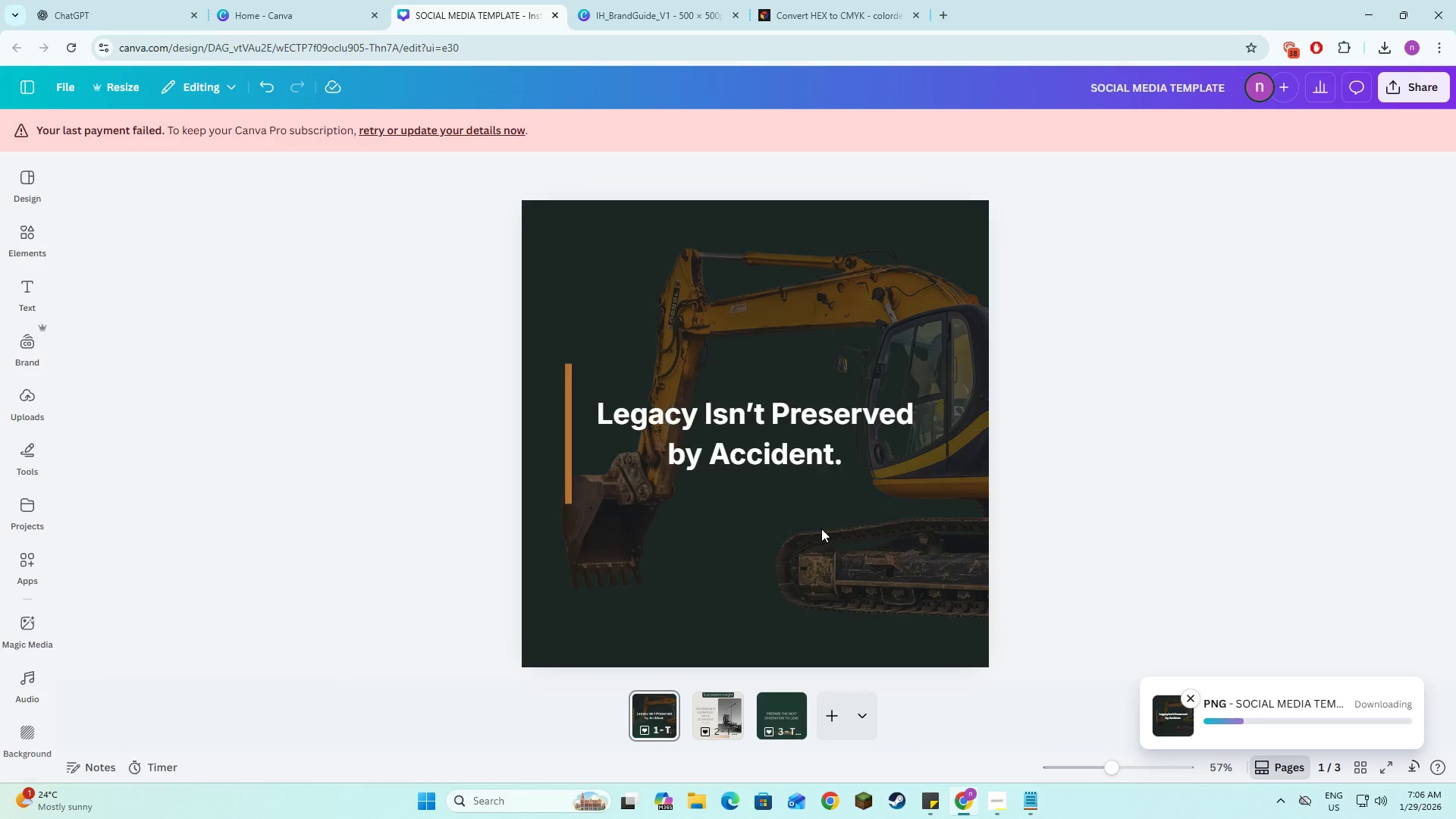 
left_click([1384, 51])